 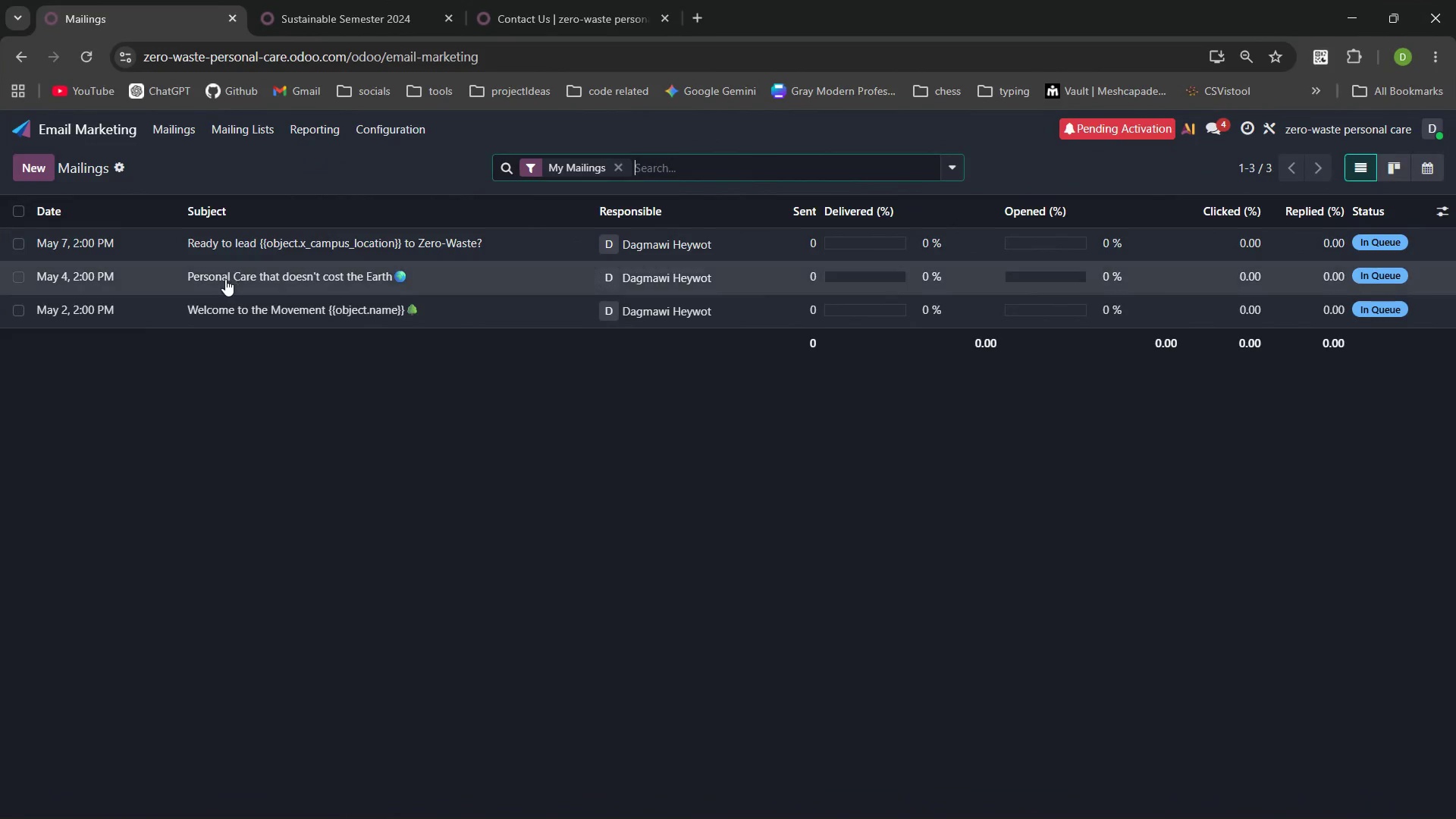 
left_click([364, 310])
 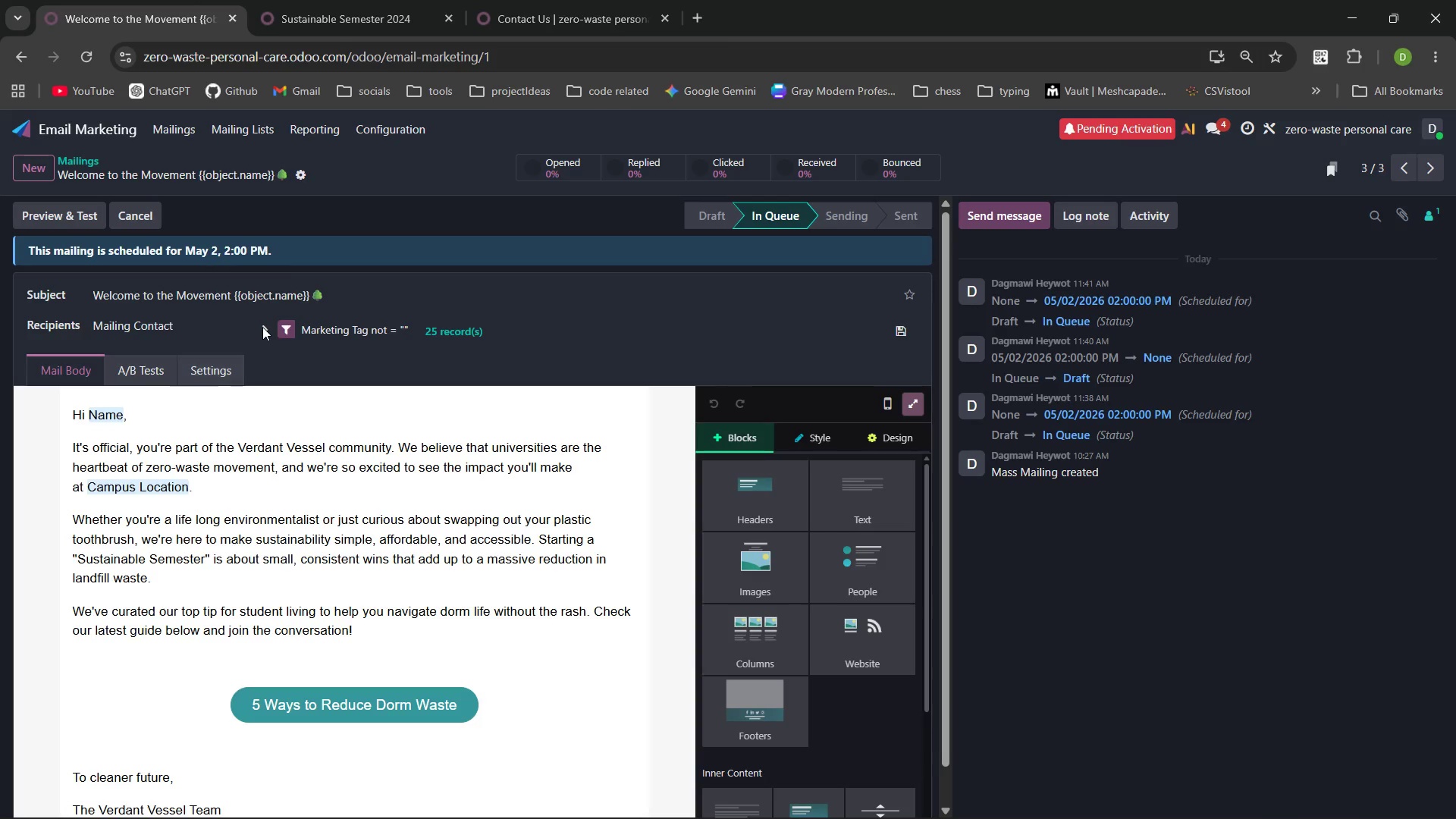 
left_click([265, 324])
 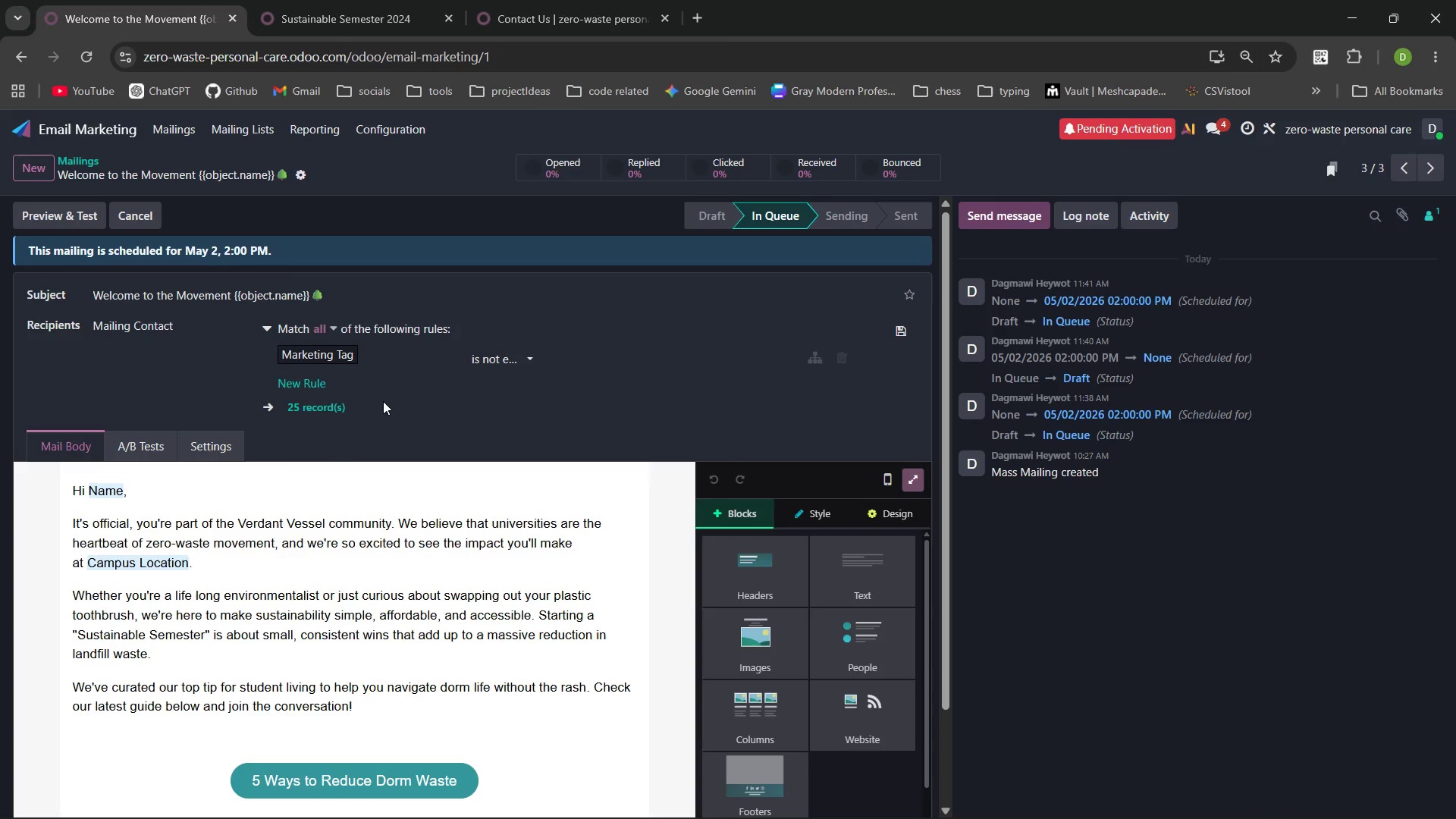 
wait(8.89)
 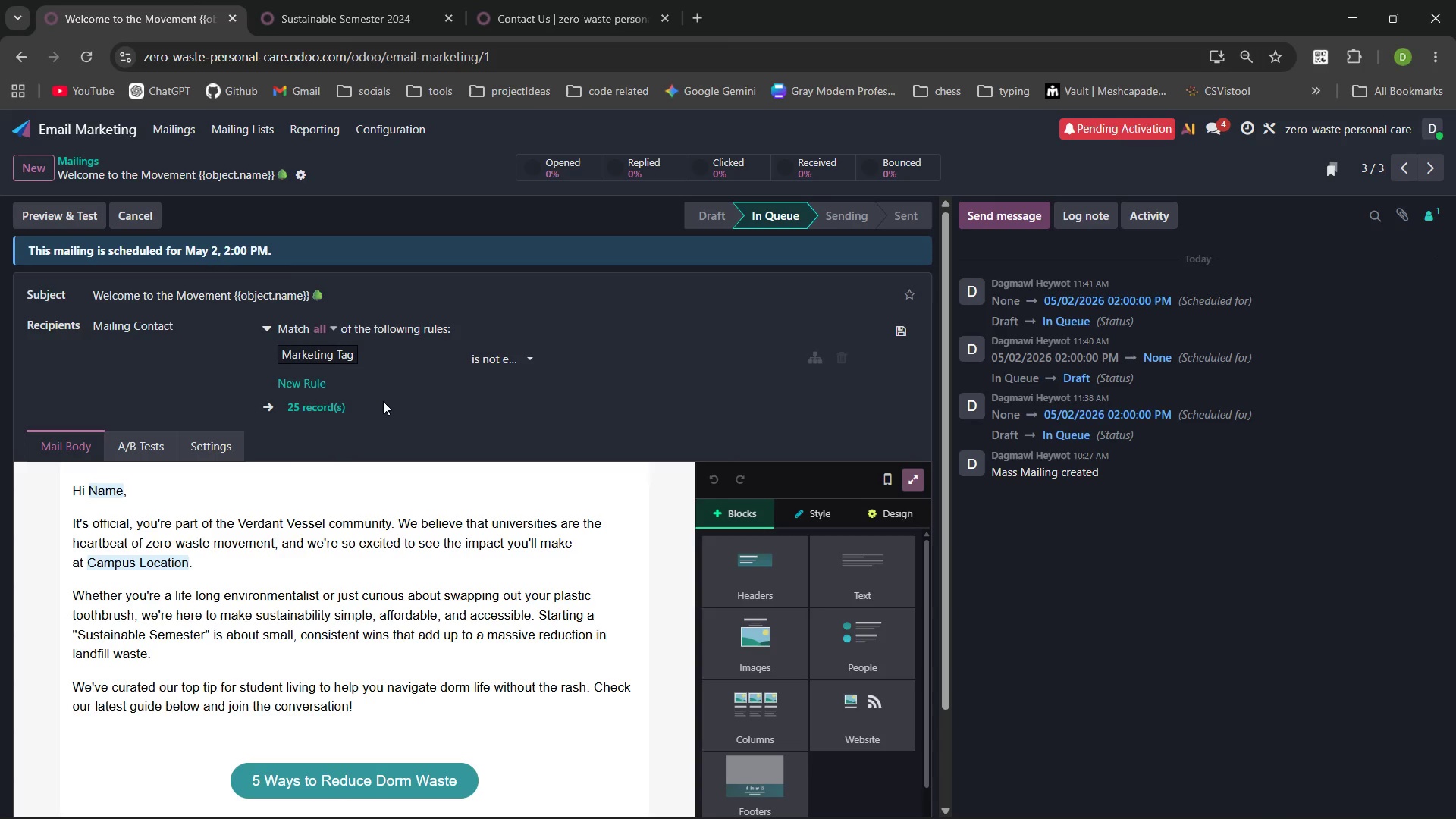 
key(PrintScreen)
 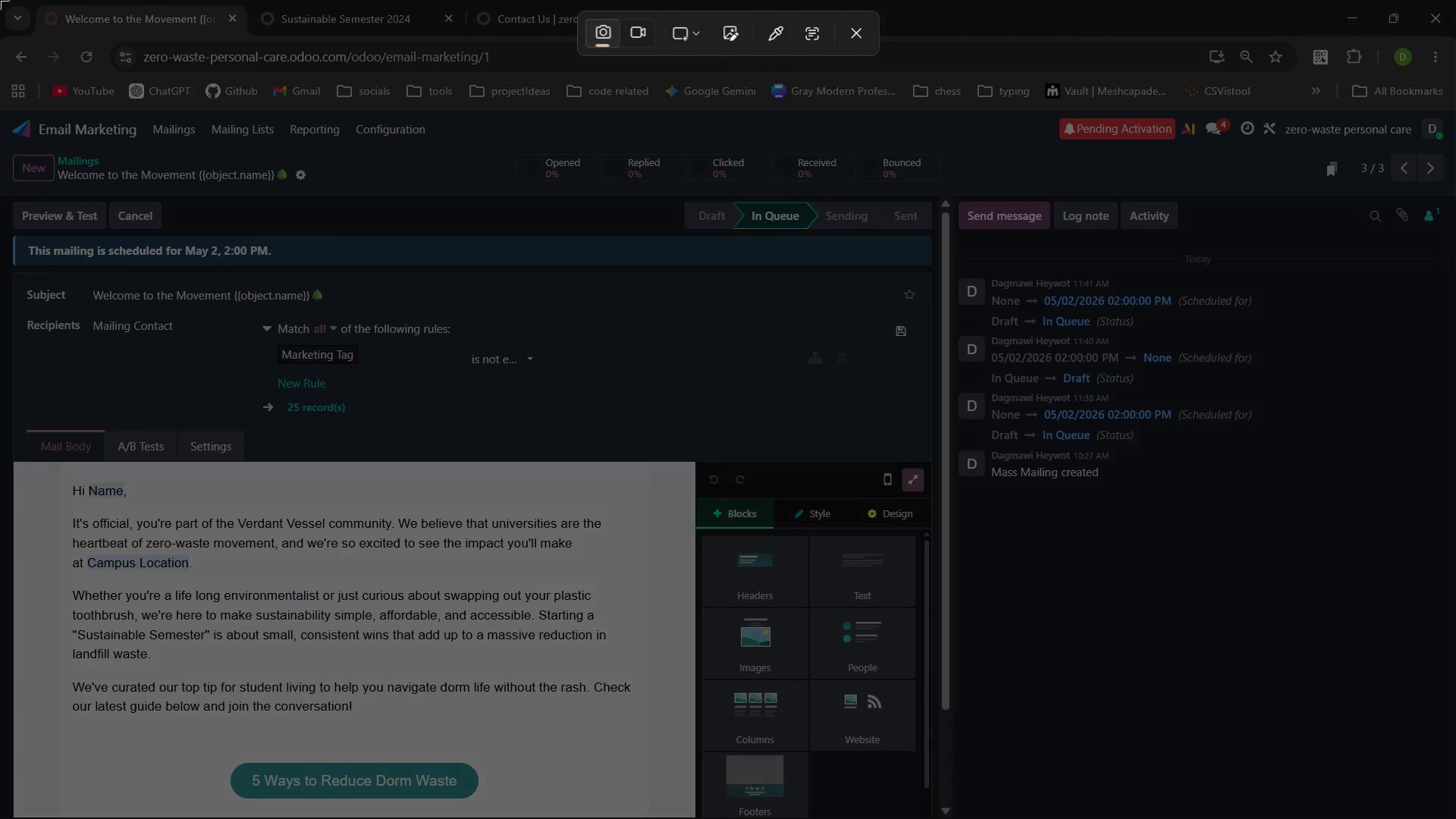 
left_click_drag(start_coordinate=[0, 0], to_coordinate=[1455, 818])
 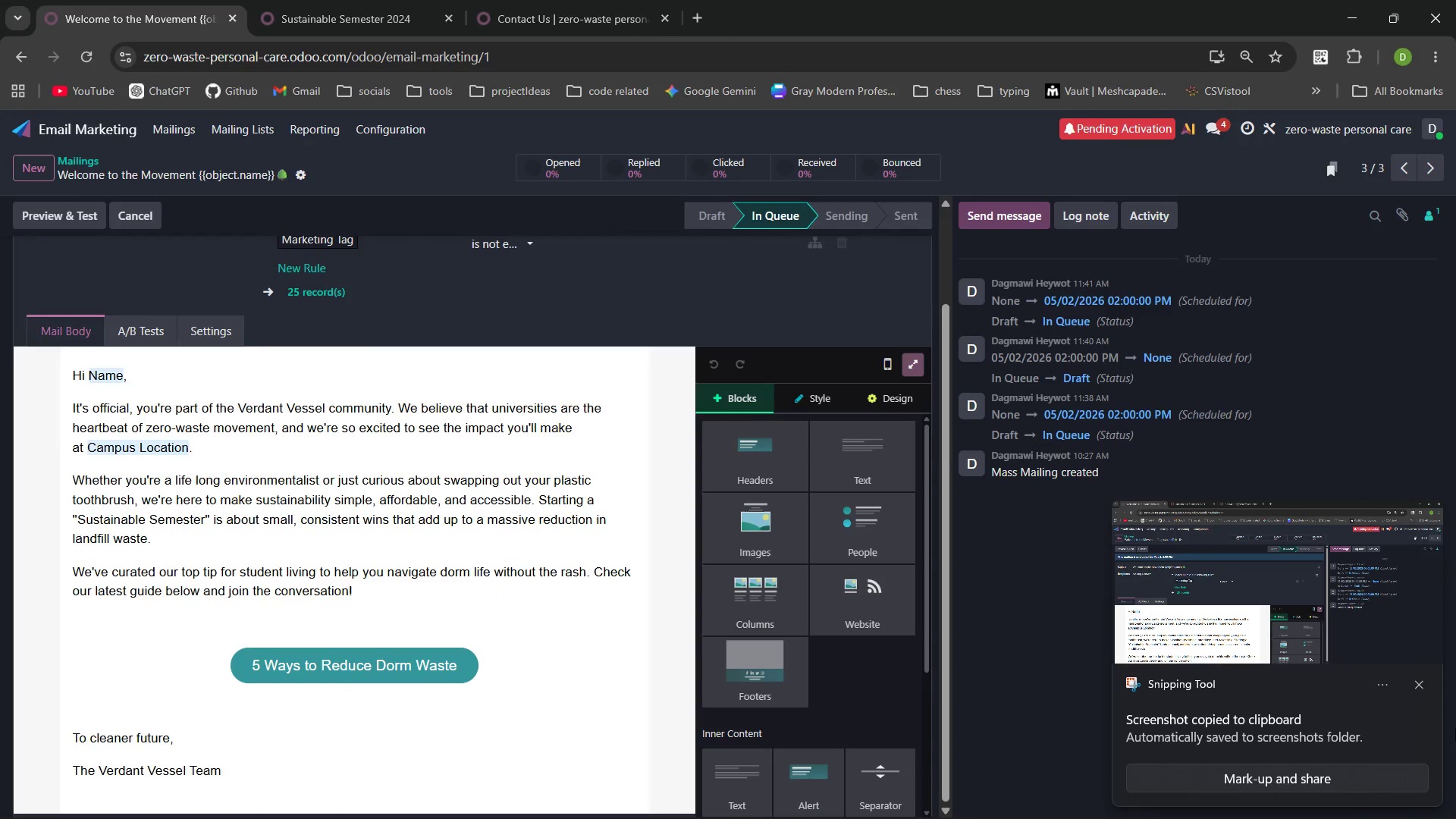 
left_click([1418, 683])
 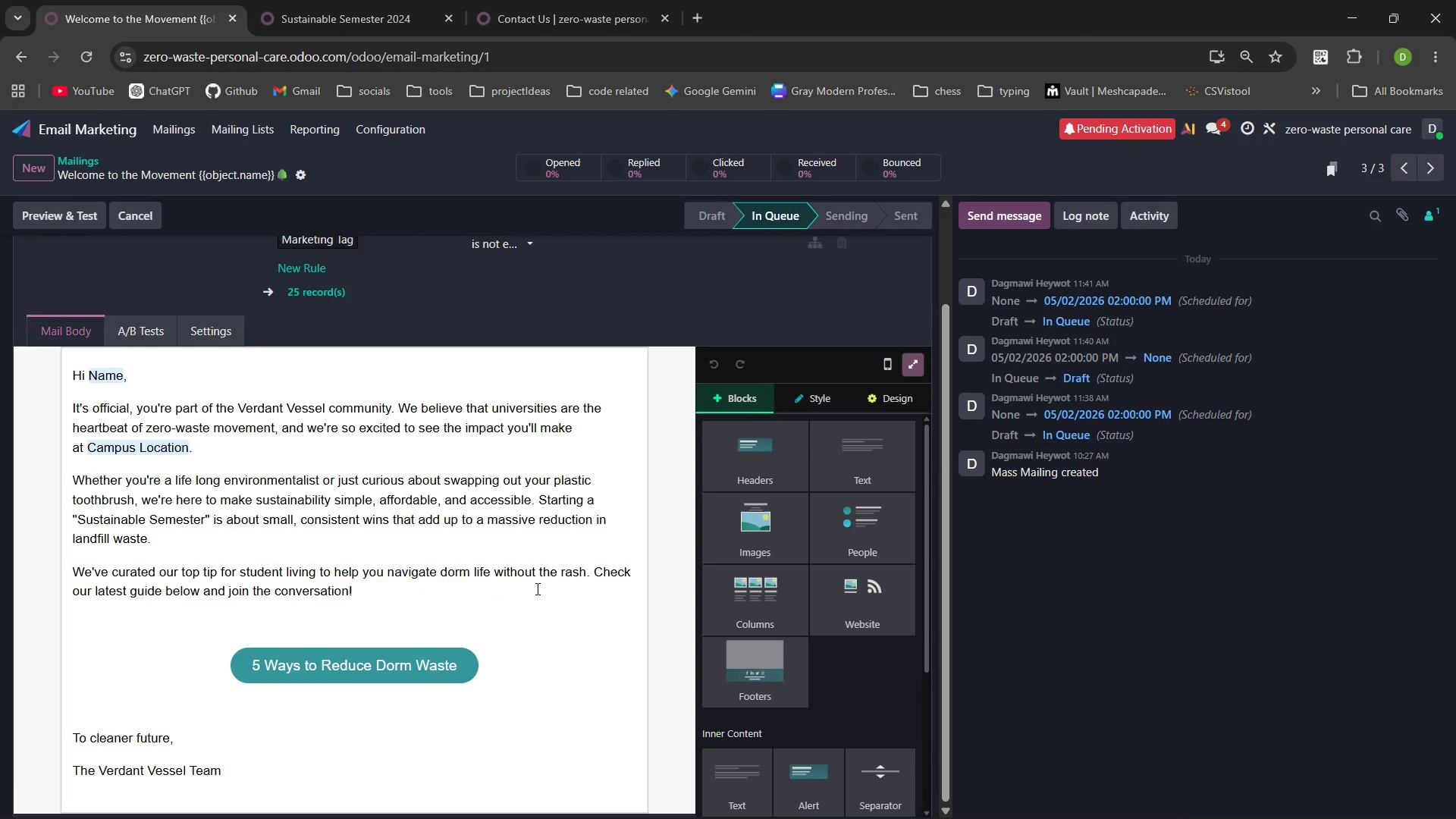 
key(PrintScreen)
 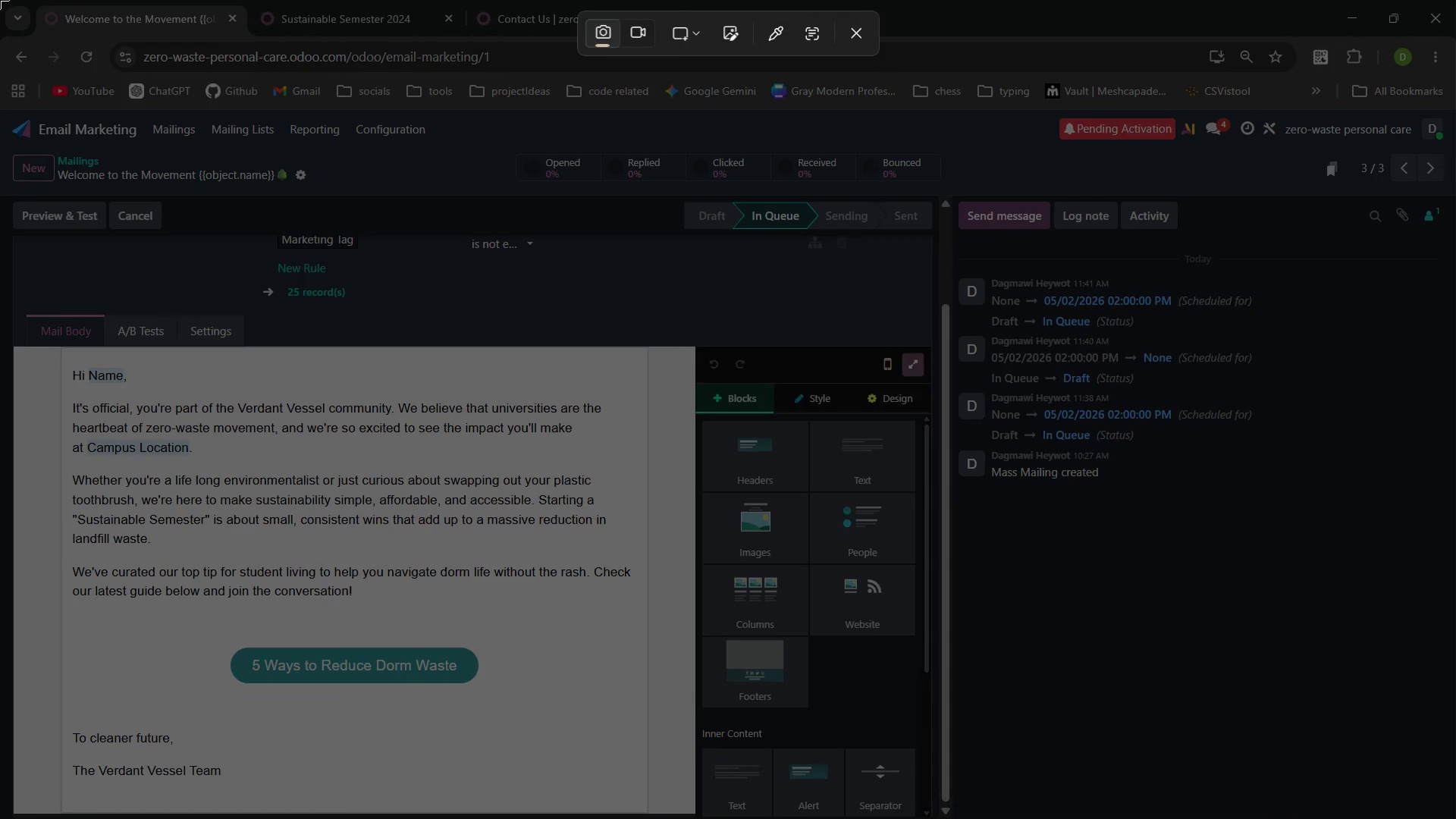 
left_click_drag(start_coordinate=[0, 0], to_coordinate=[1455, 818])
 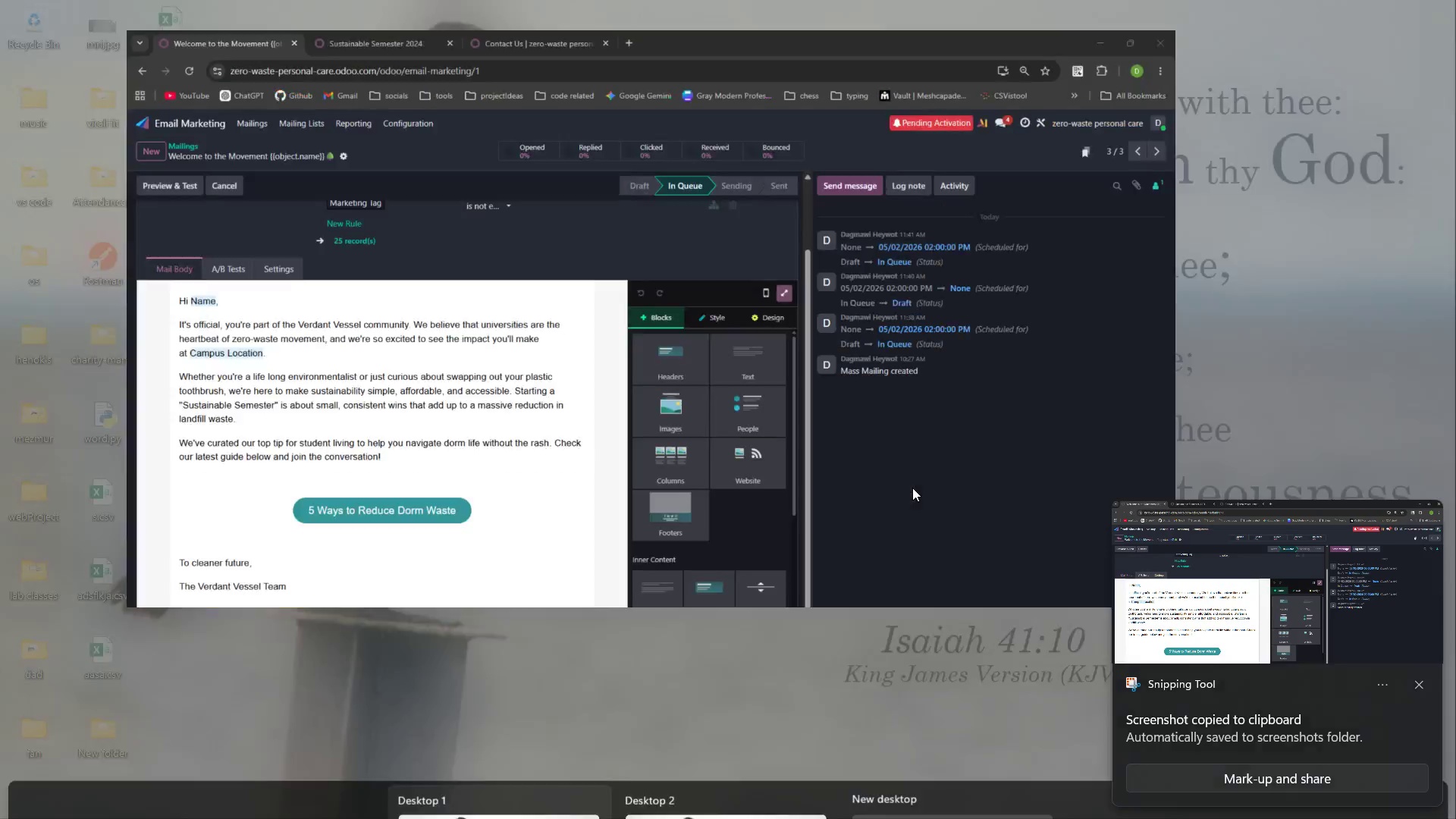 
left_click([934, 201])